 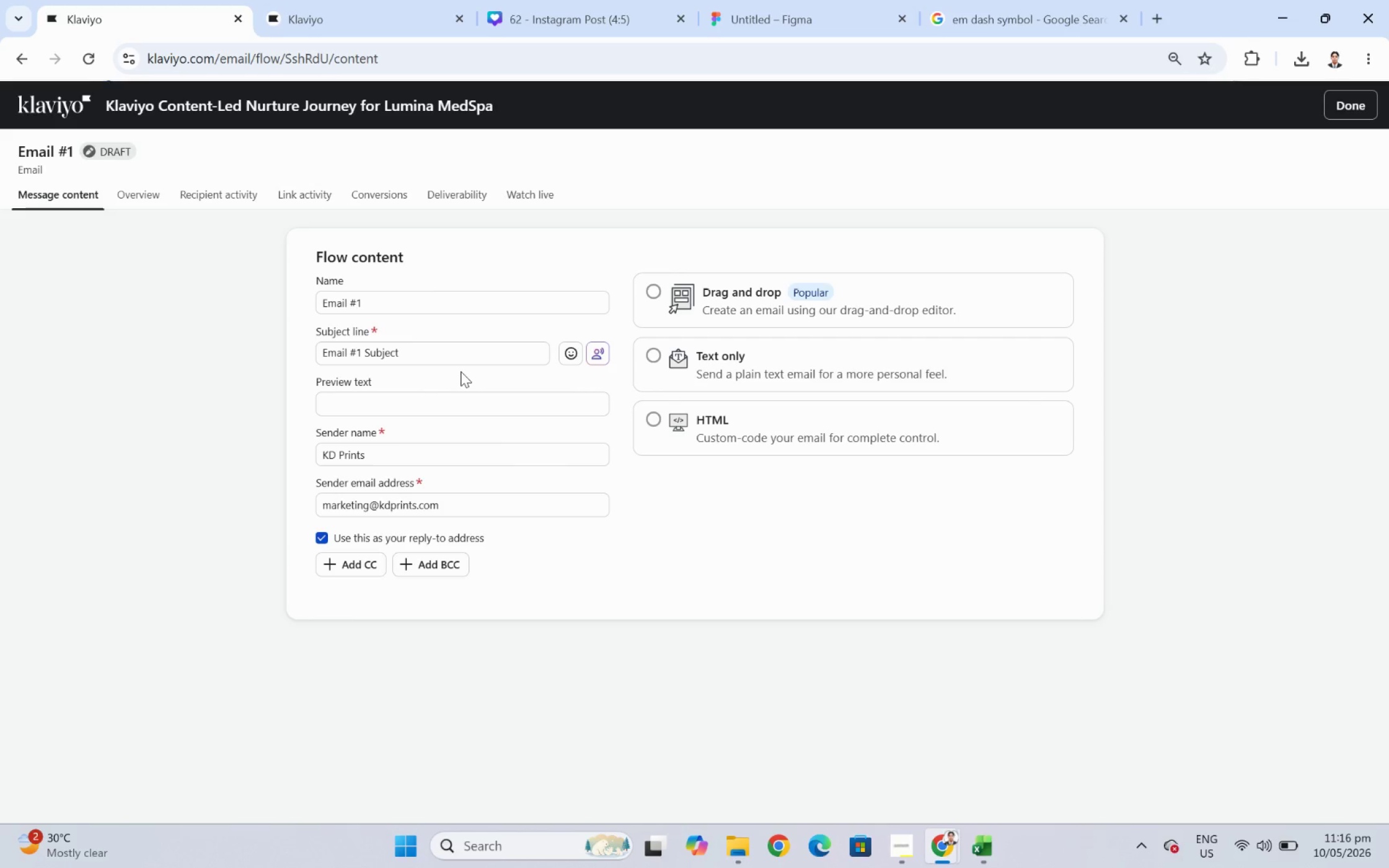 
double_click([446, 353])
 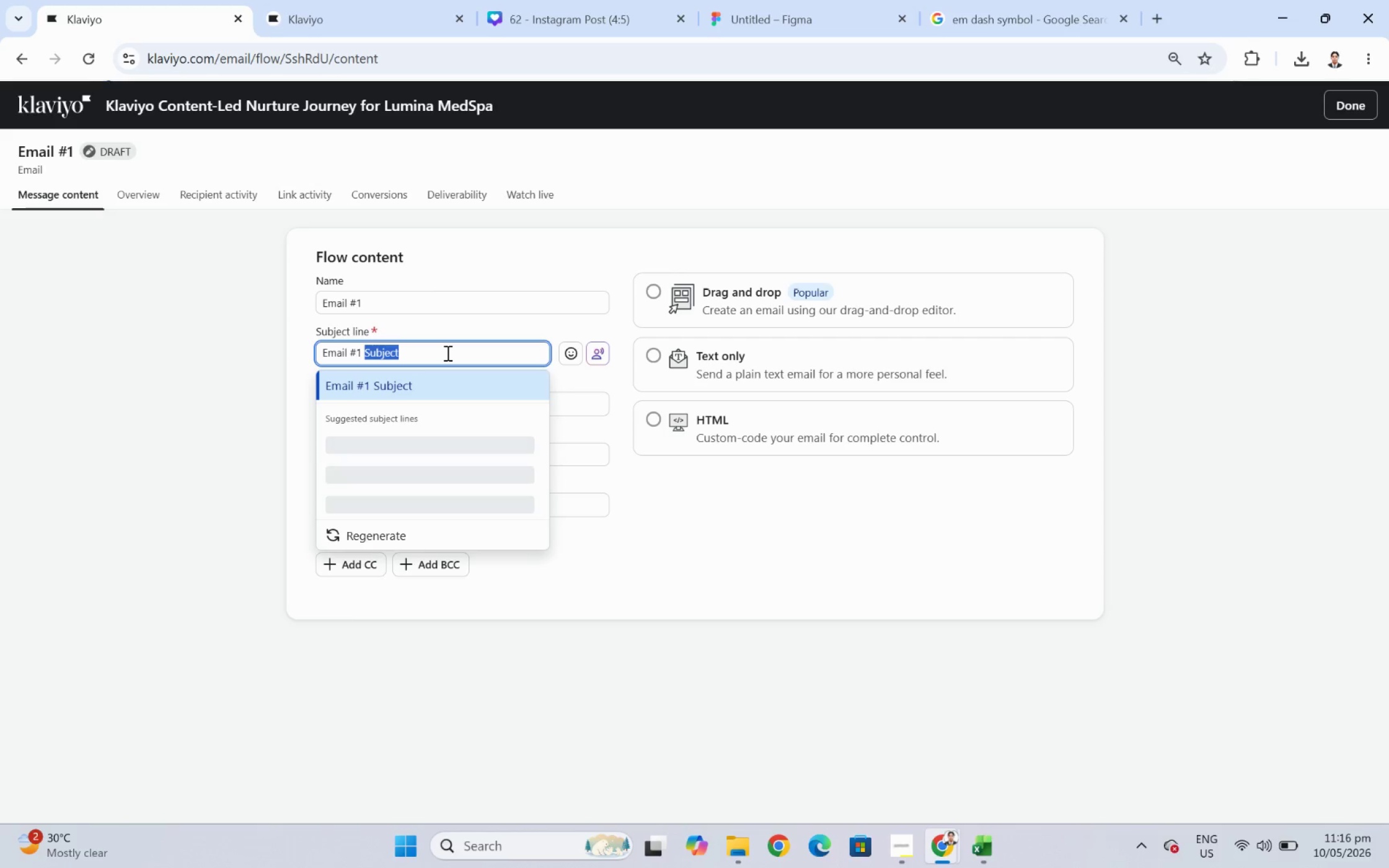 
triple_click([446, 353])
 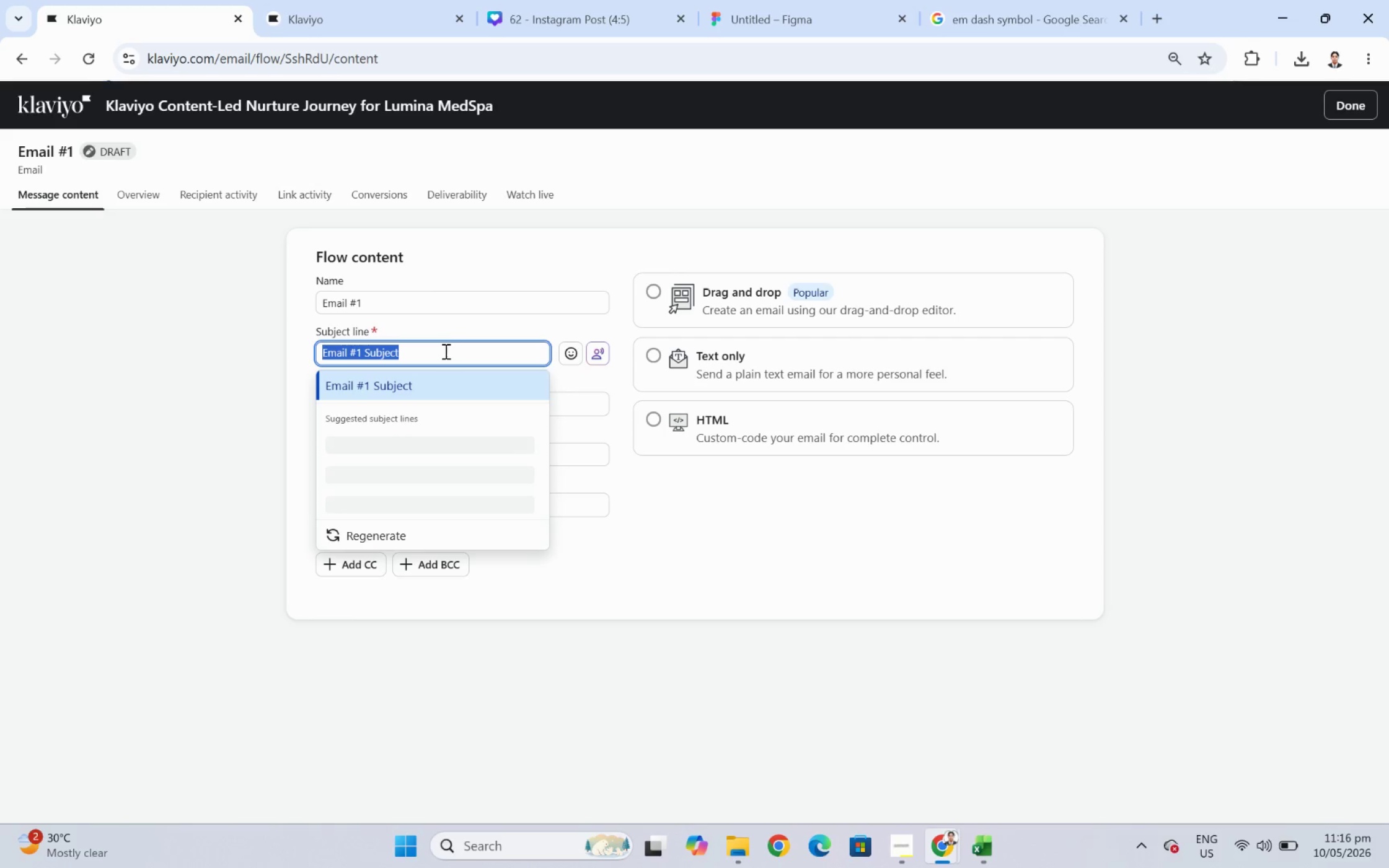 
key(Backspace)
 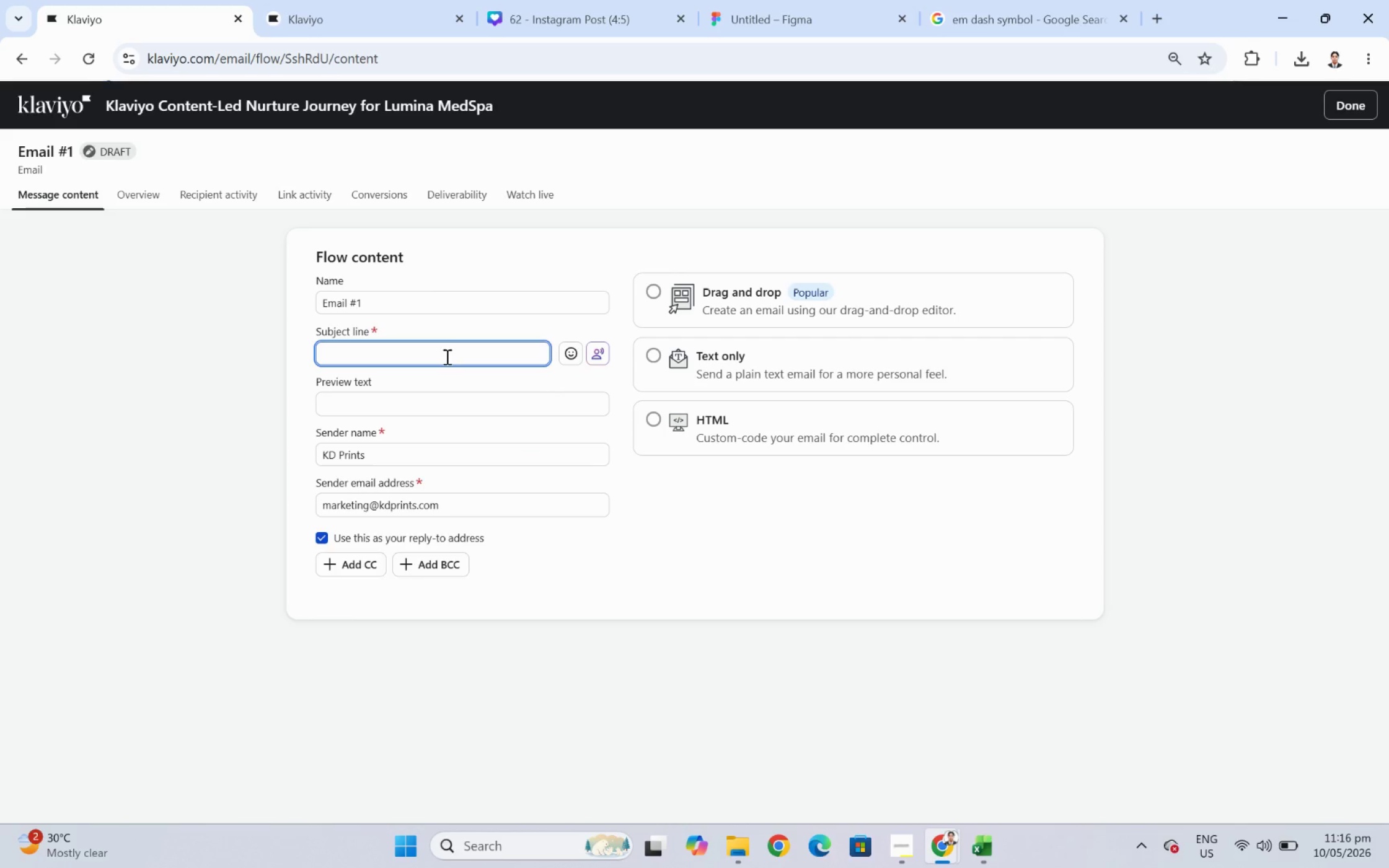 
wait(9.42)
 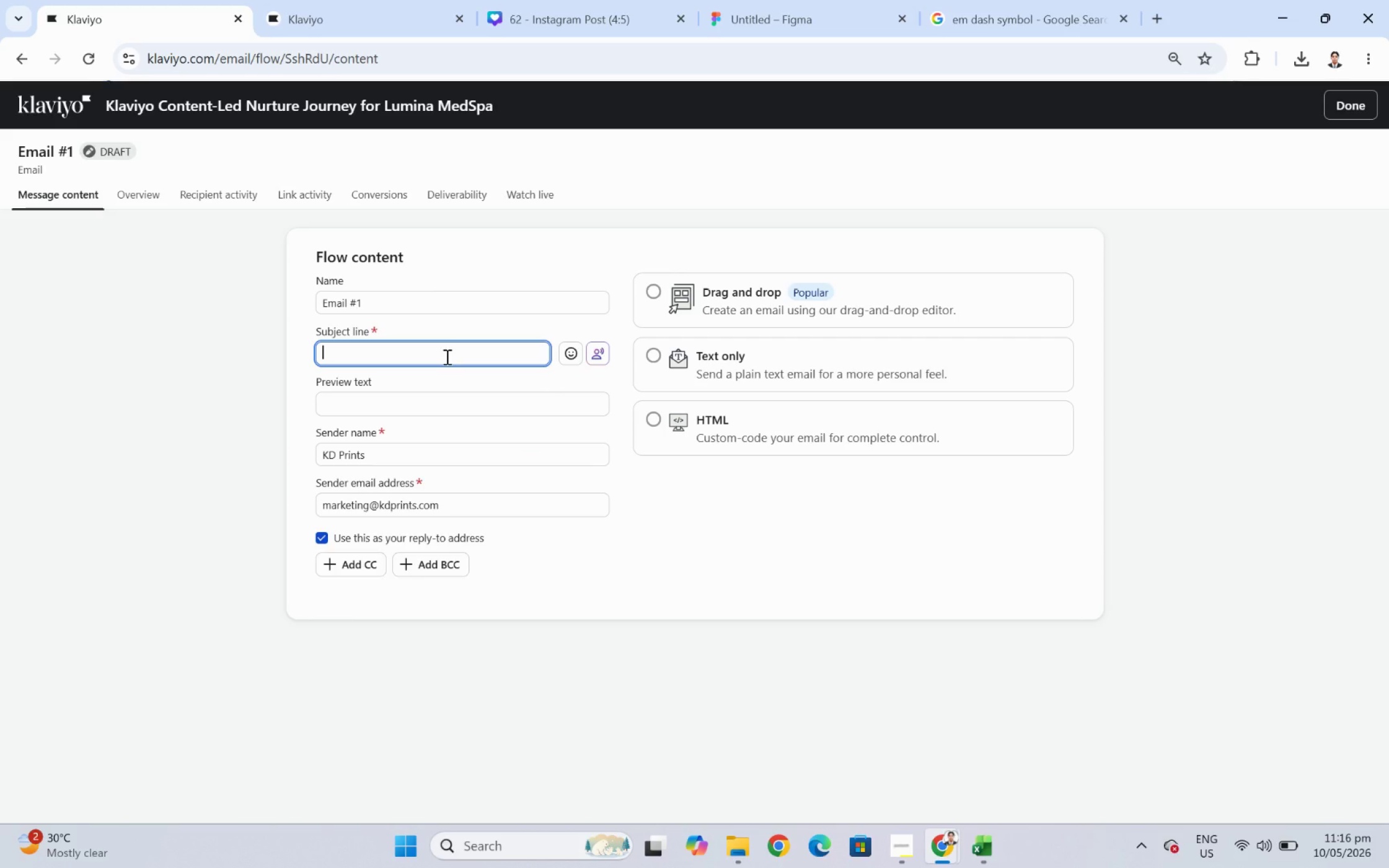 
key(Shift+E)
 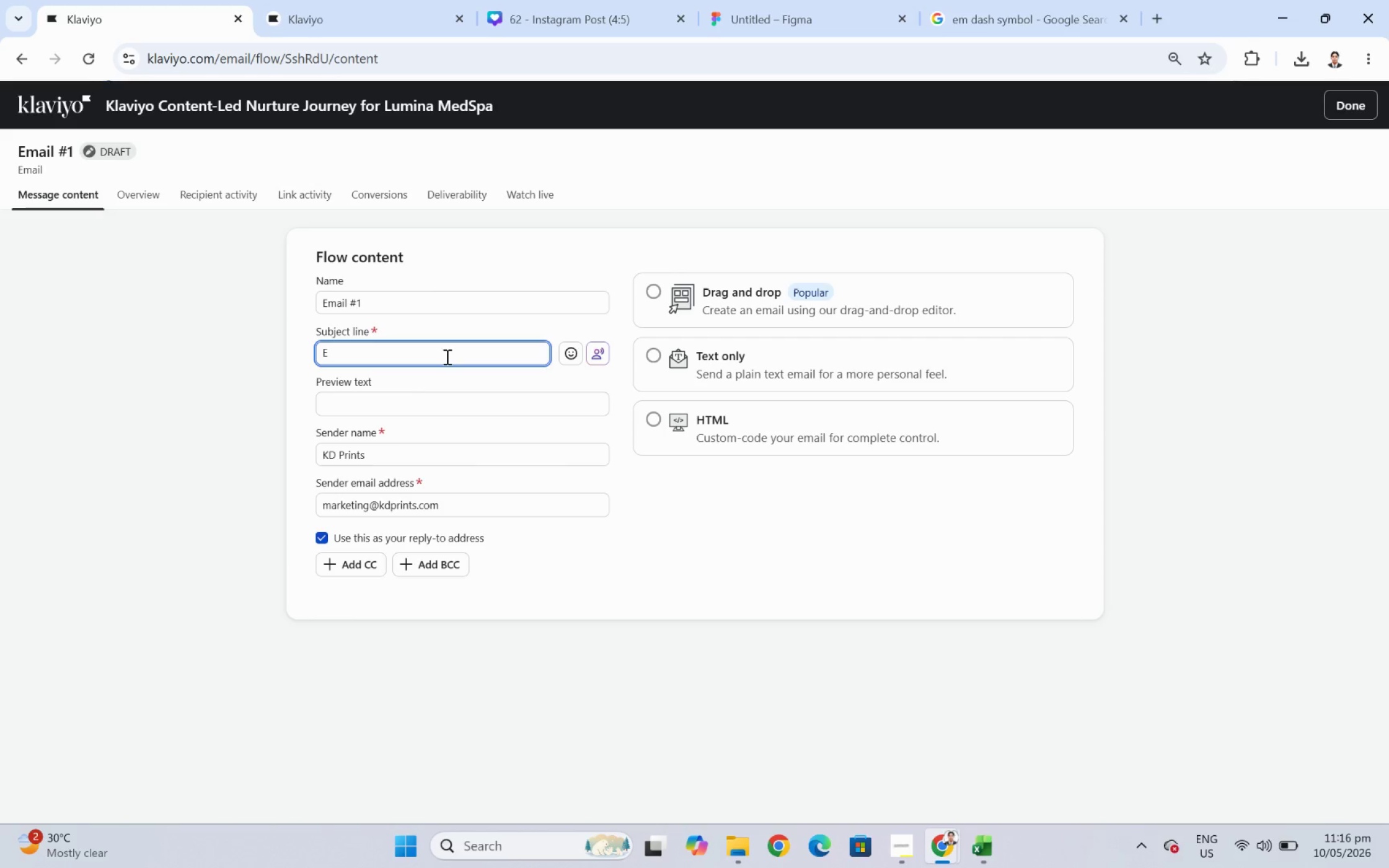 
key(Backspace)
 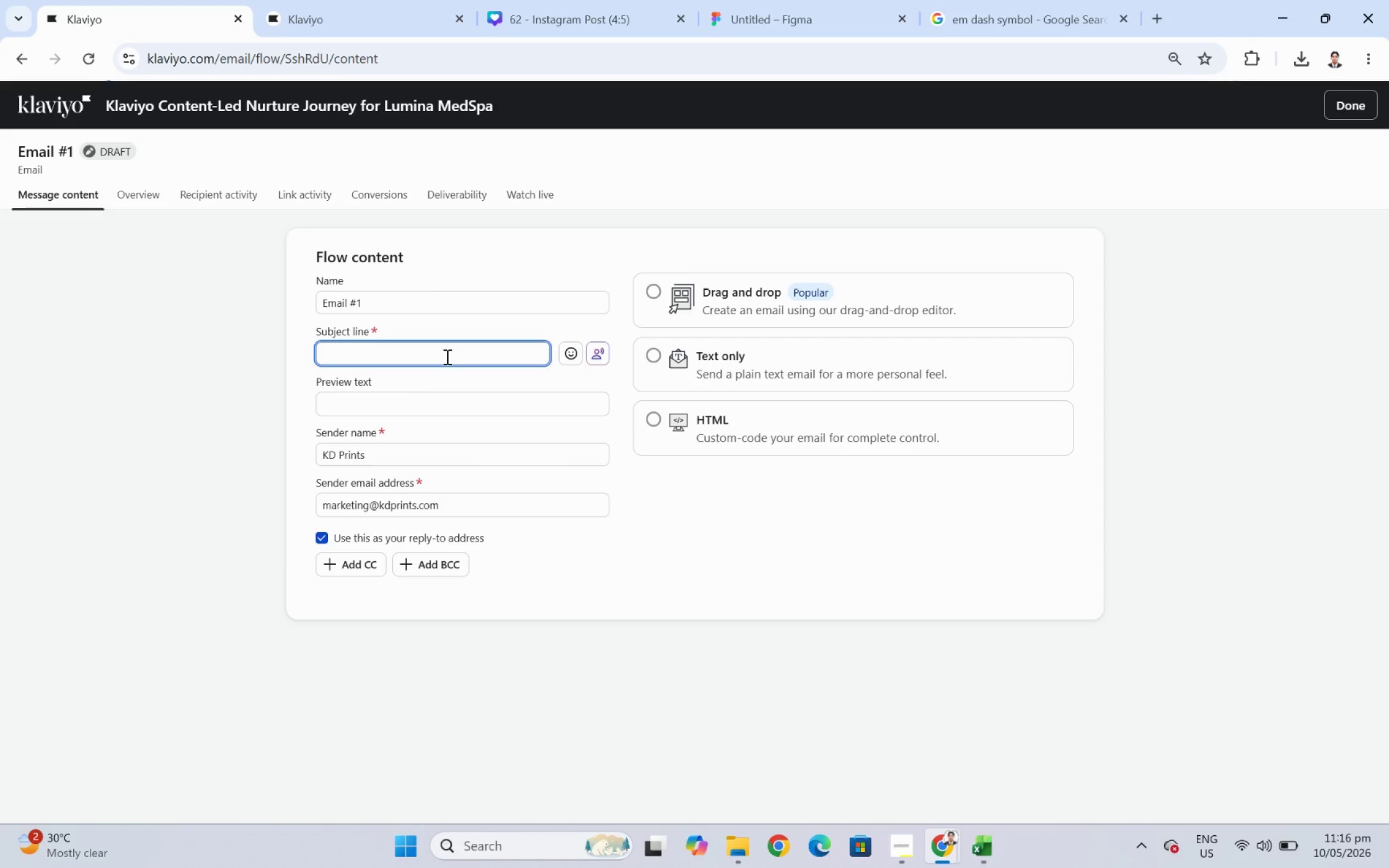 
key(Shift+E)
 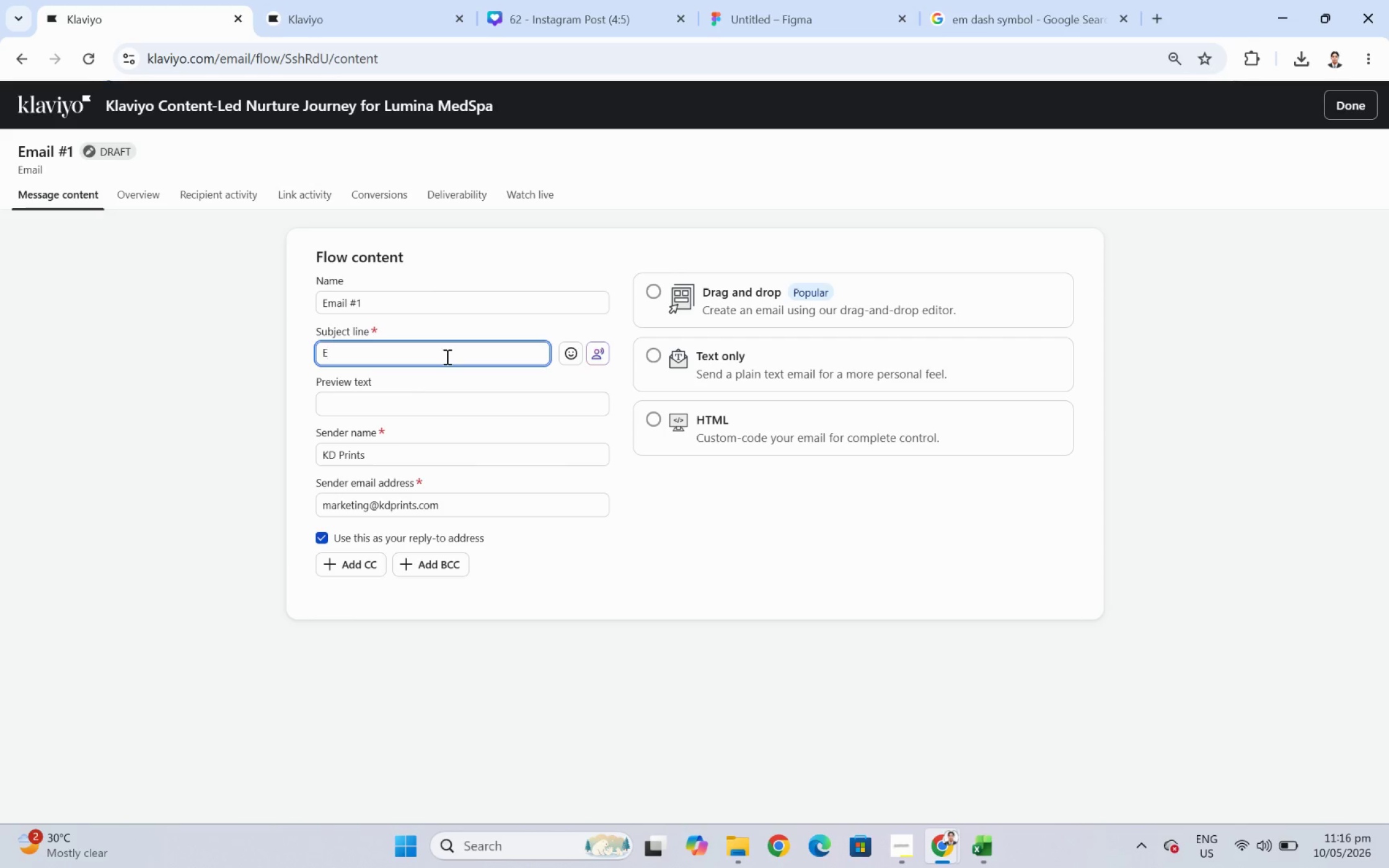 
key(Backspace)
 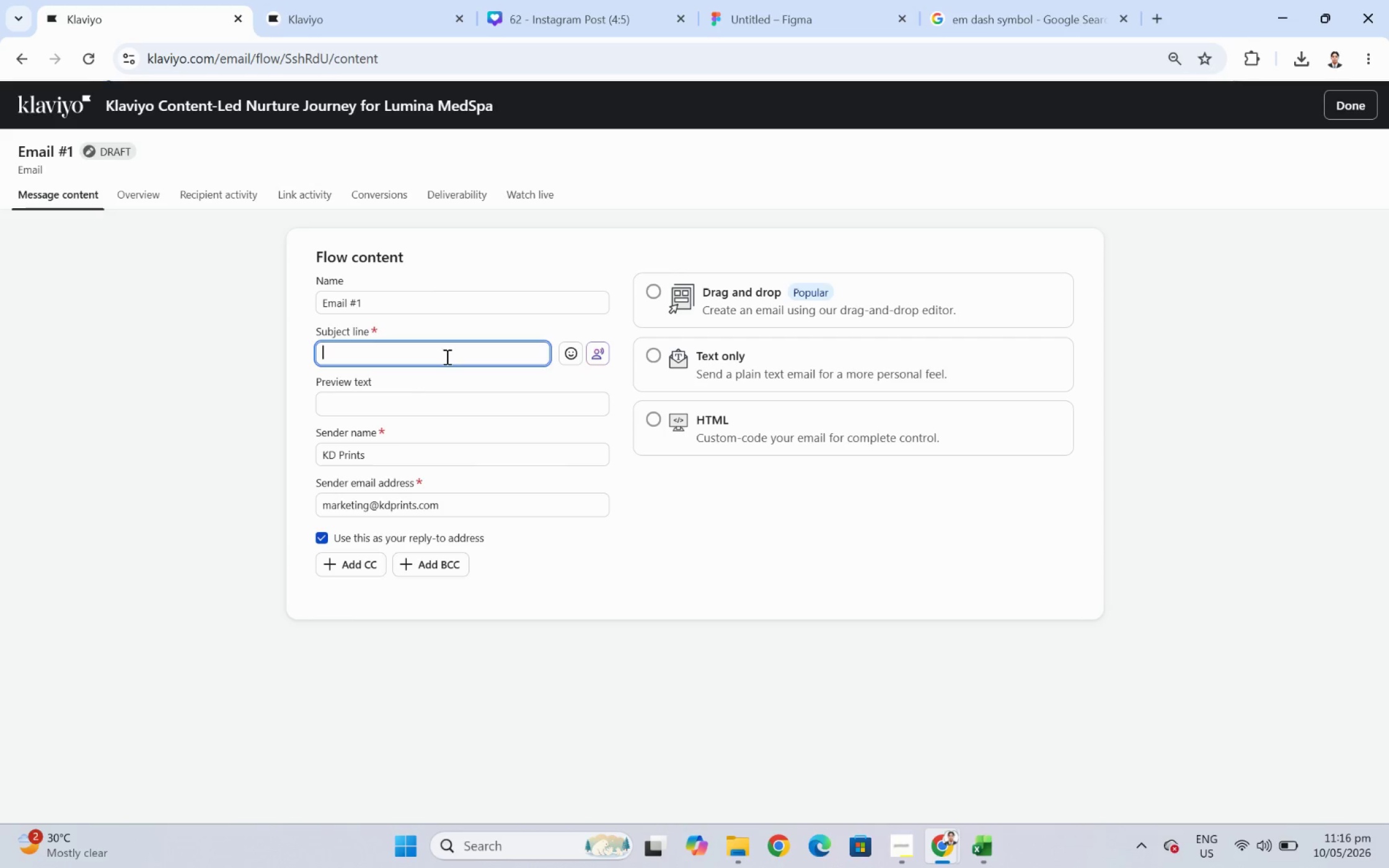 
key(Shift+W)
 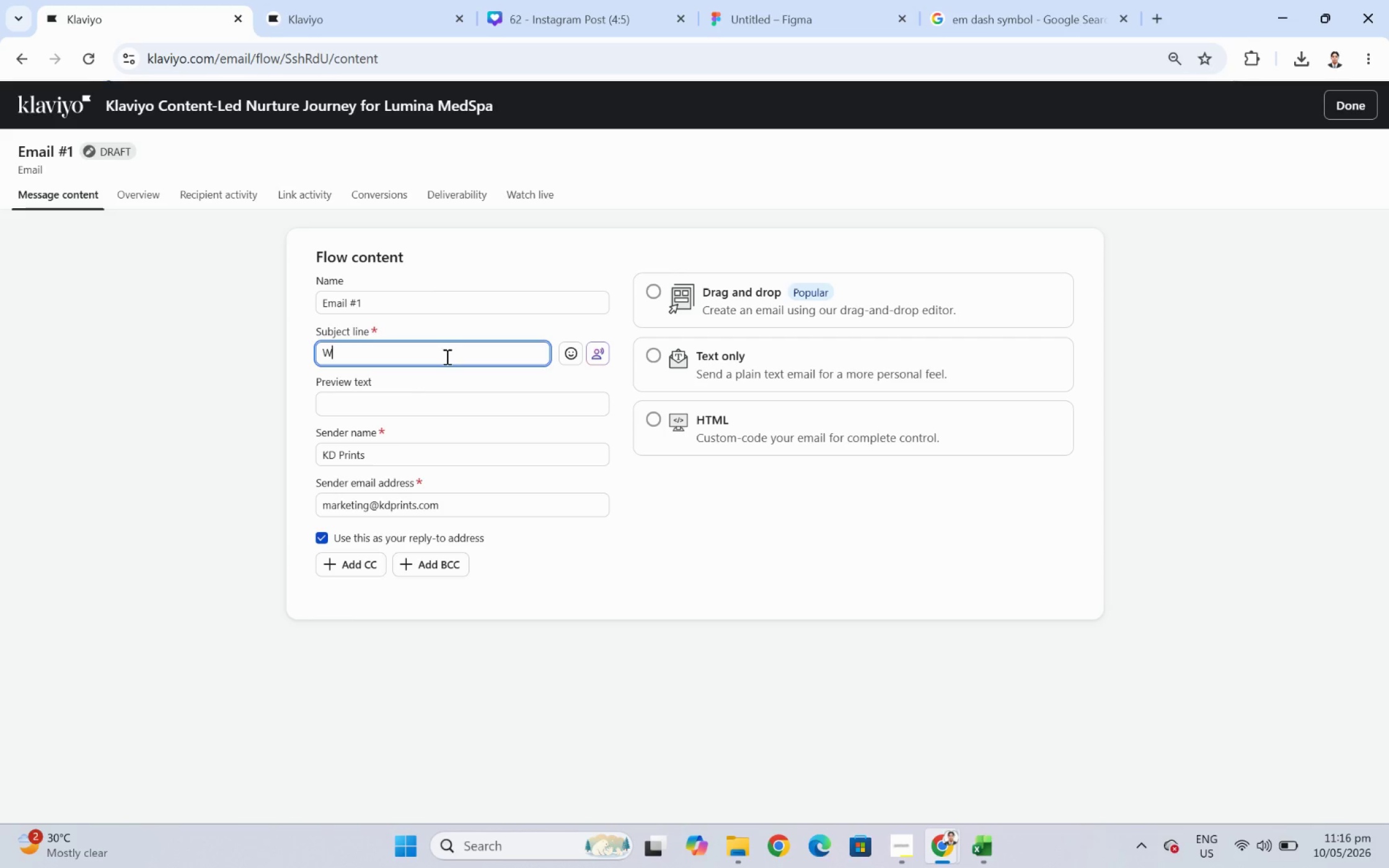 
type(elcome)
 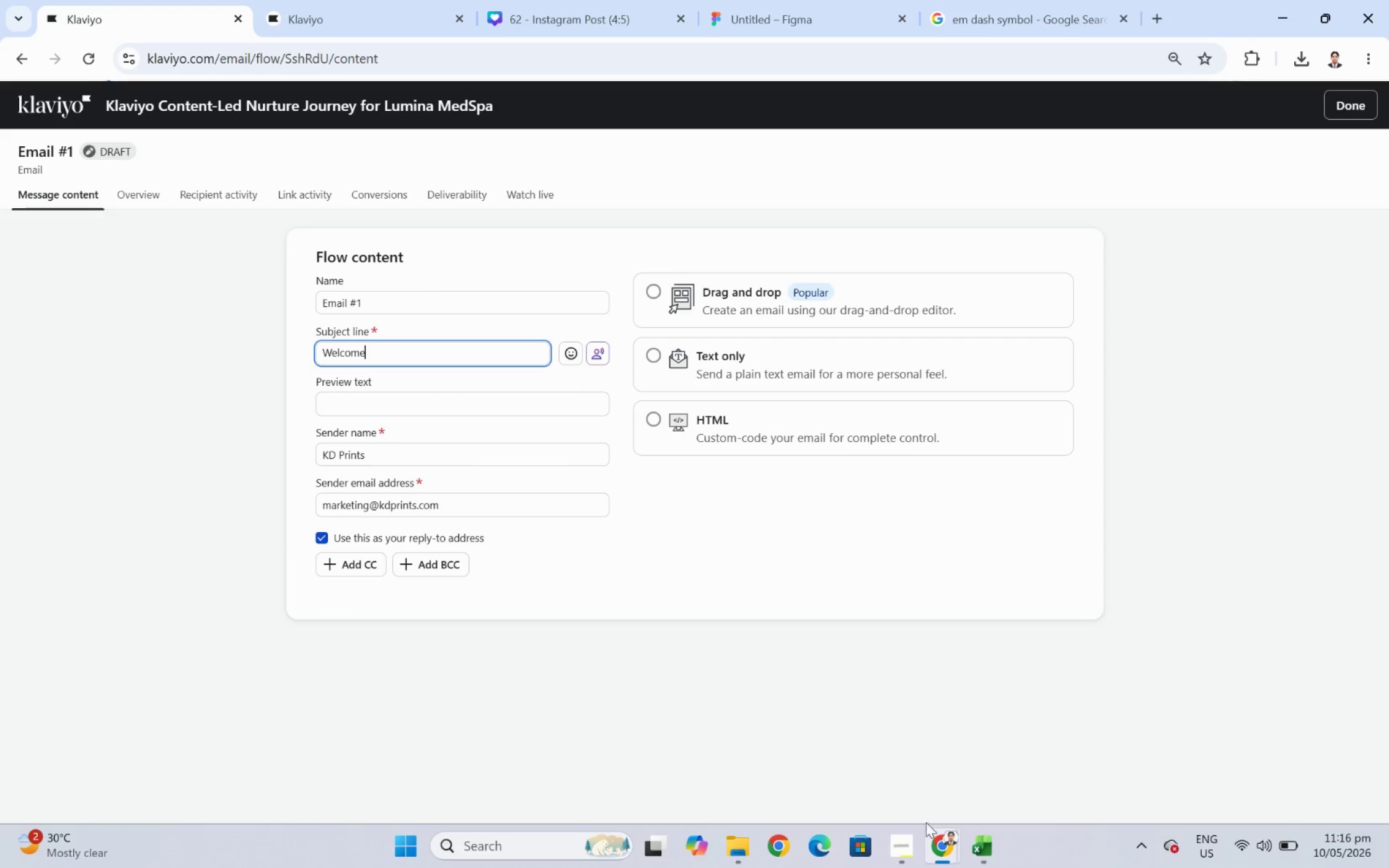 
left_click([899, 848])